 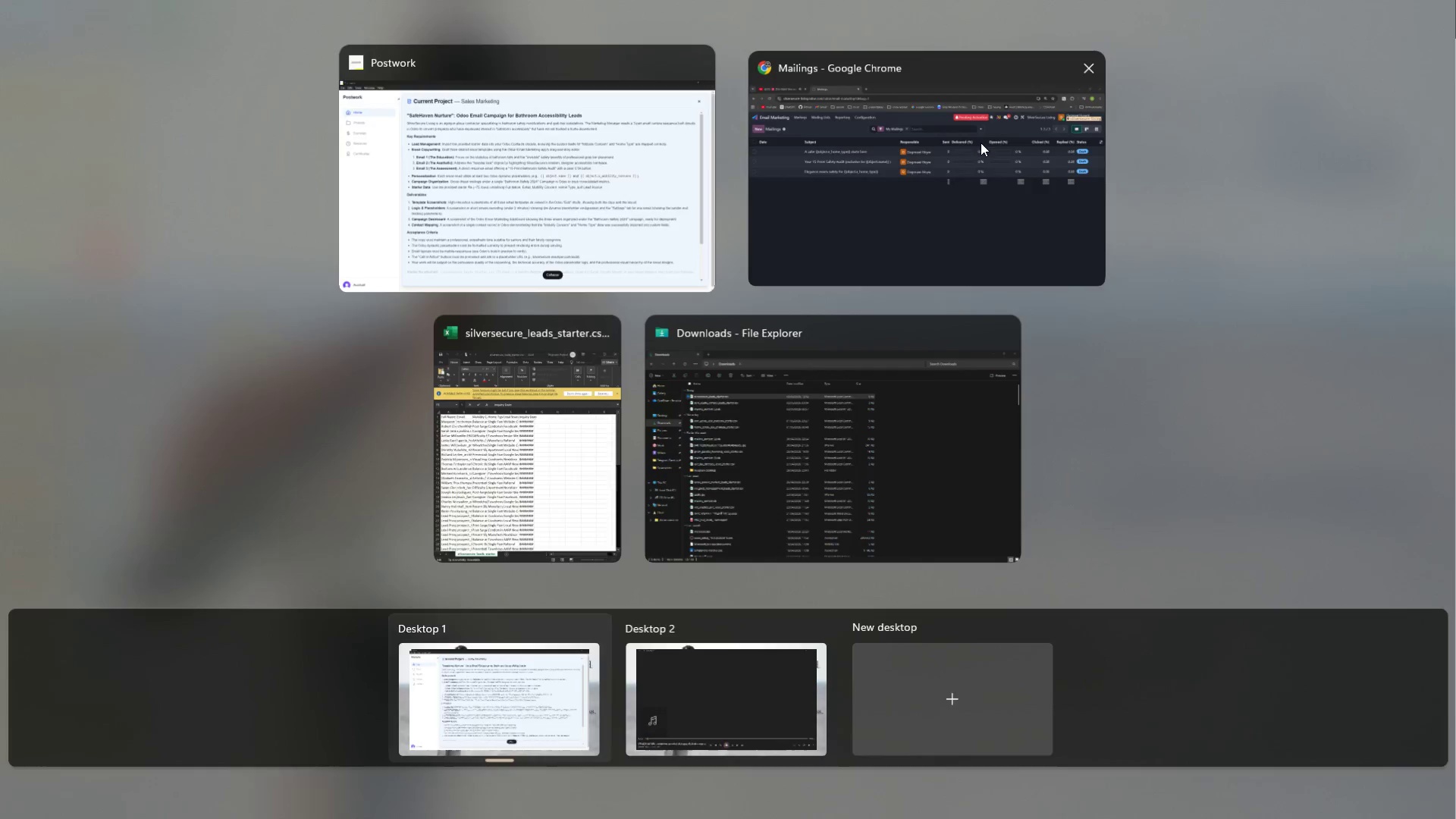 
left_click([135, 17])
 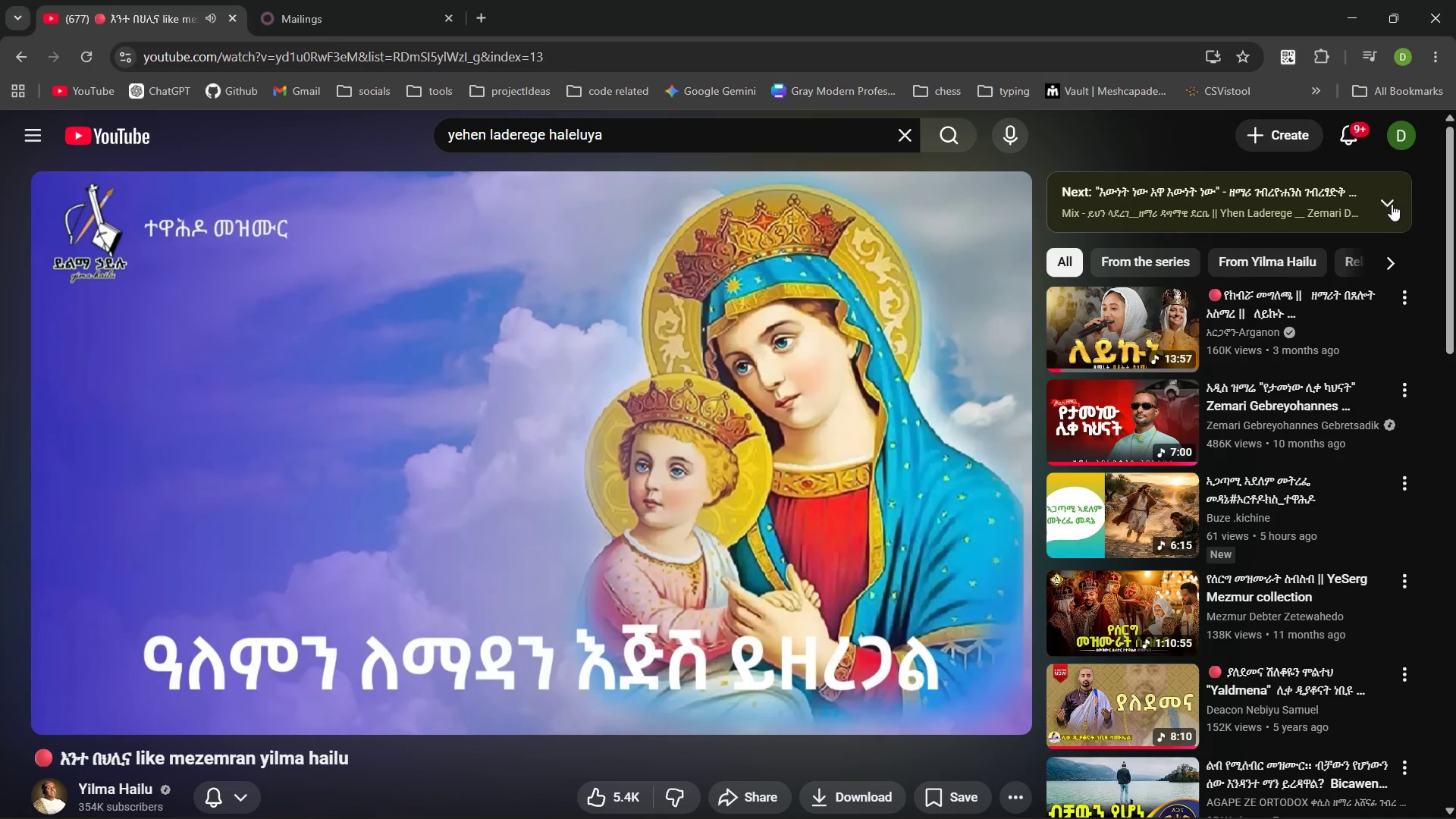 
left_click([1377, 192])
 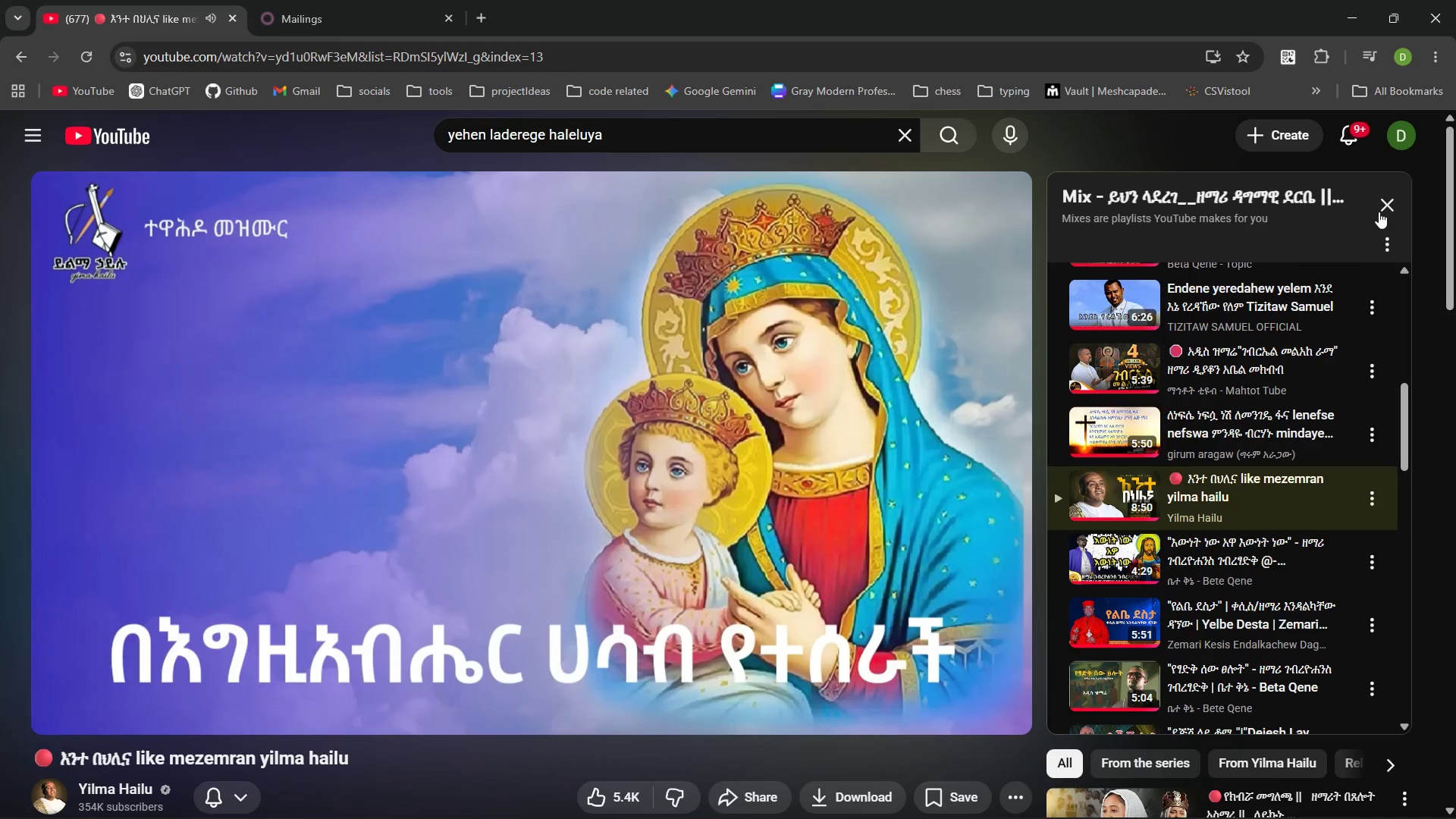 
wait(19.91)
 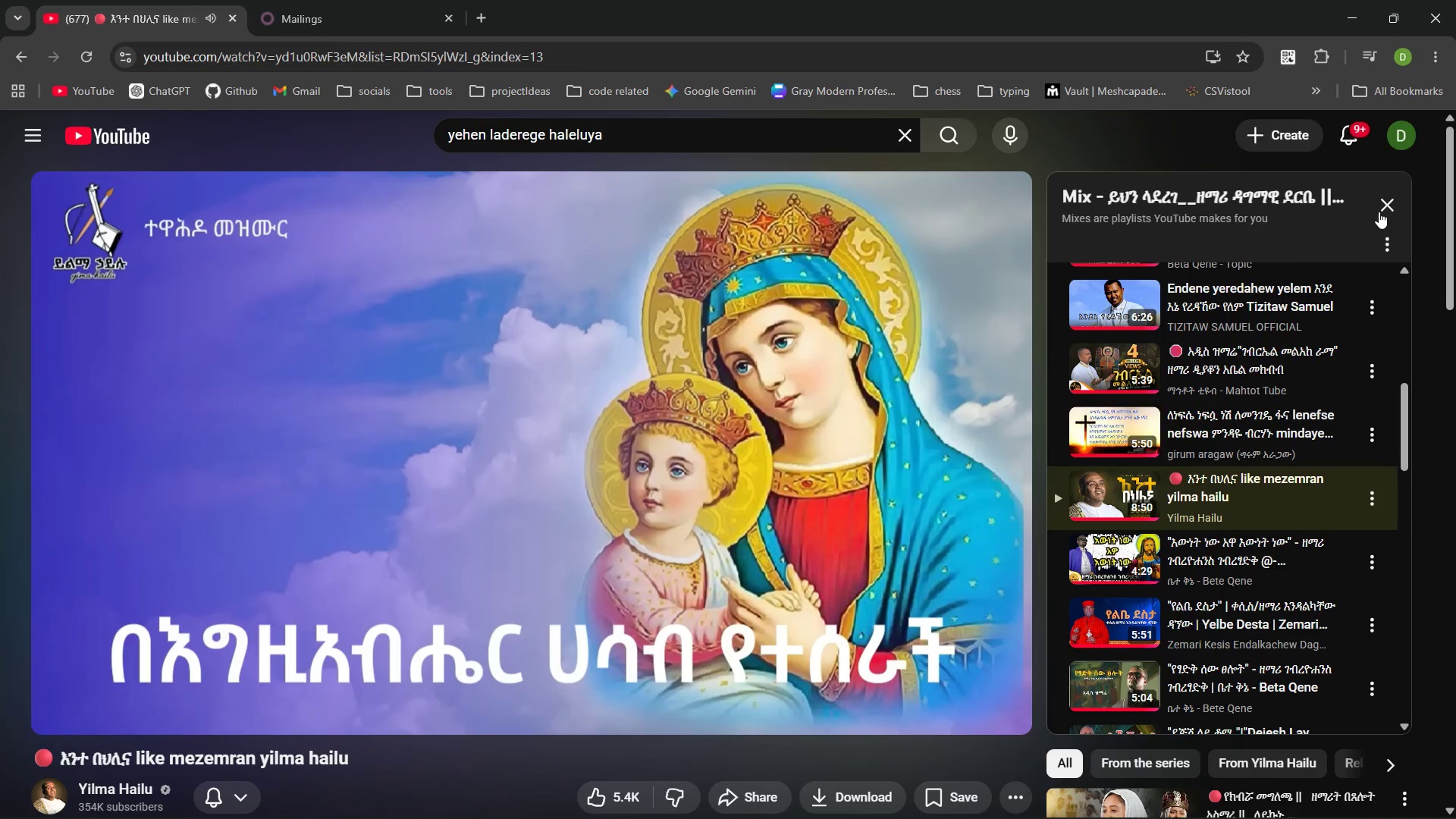 
left_click([1379, 212])
 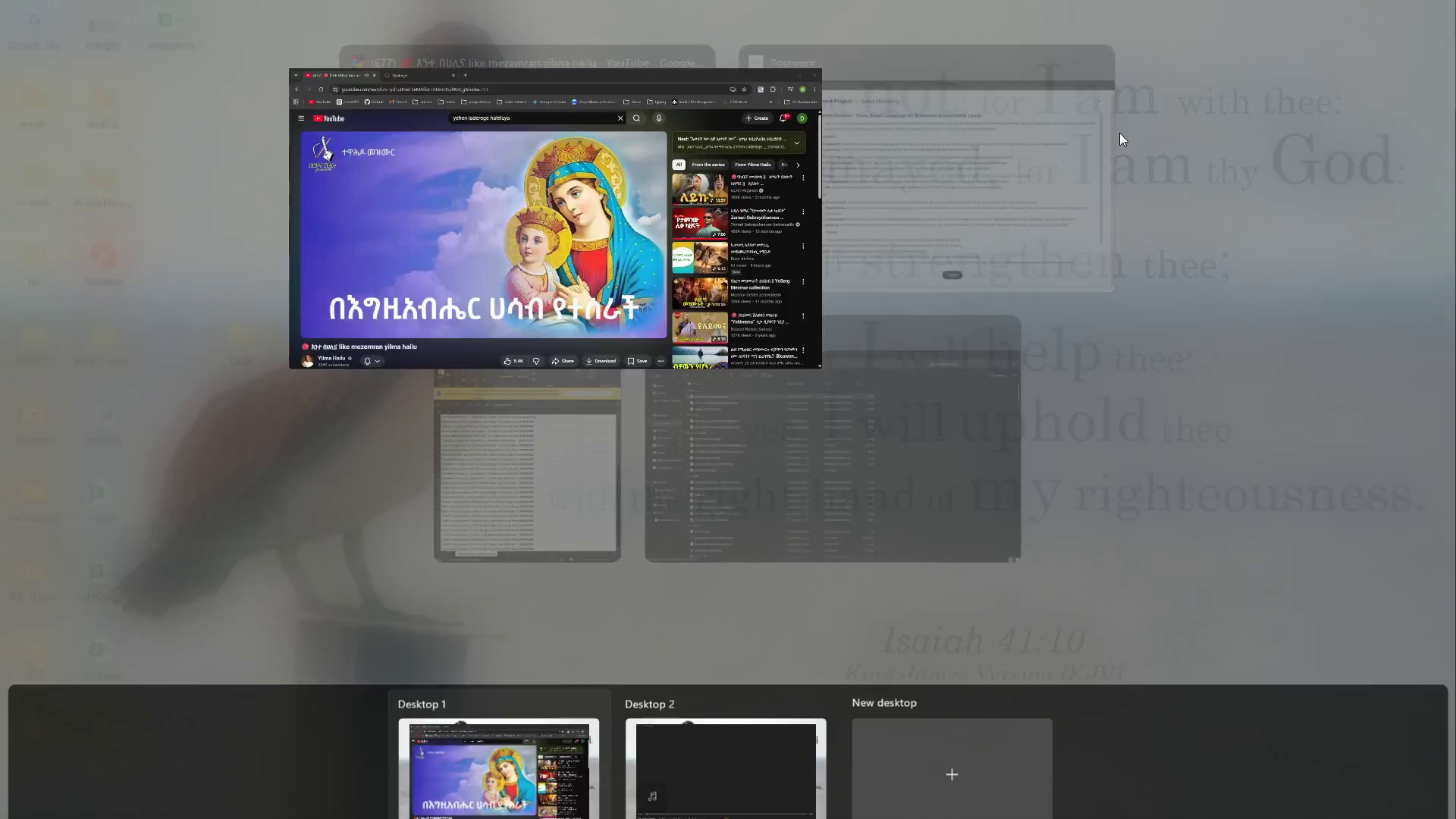 
left_click([934, 158])